 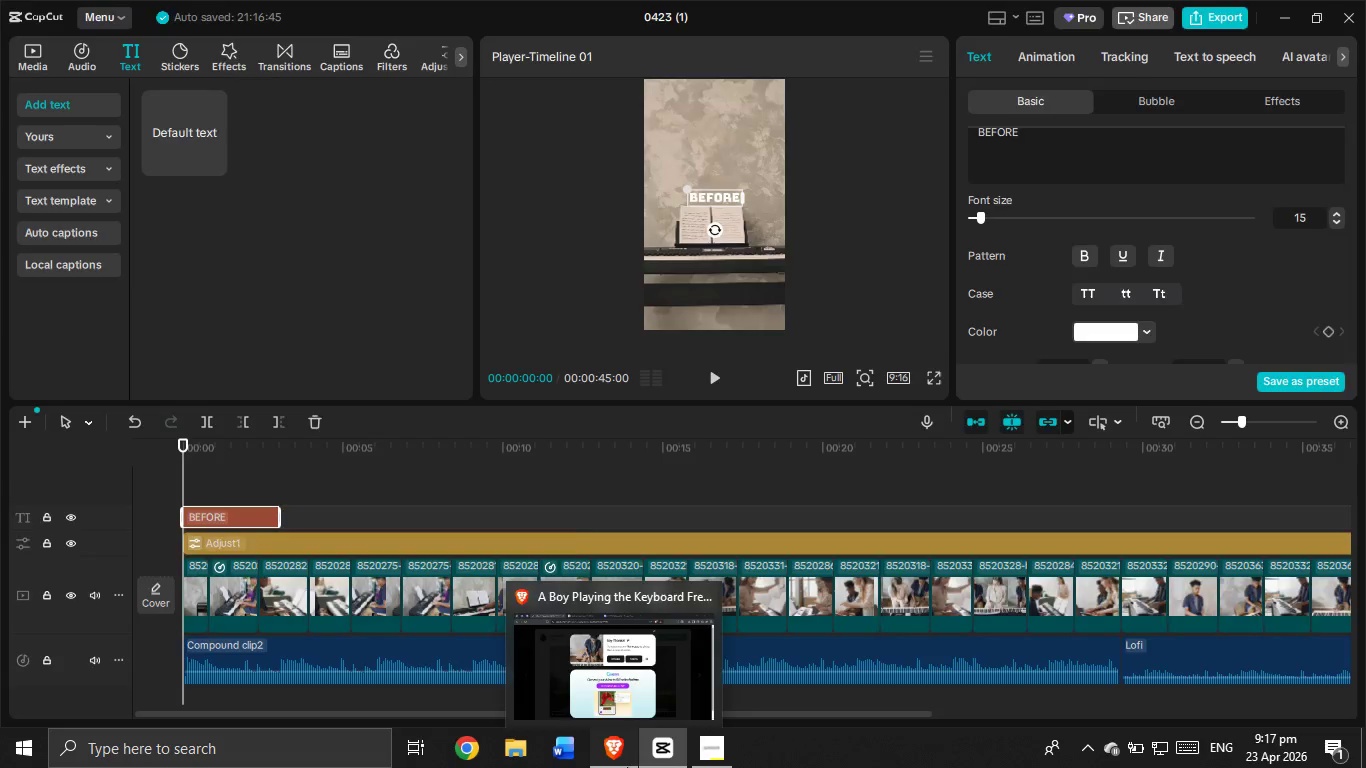 
scroll: coordinate [624, 755], scroll_direction: down, amount: 1.0
 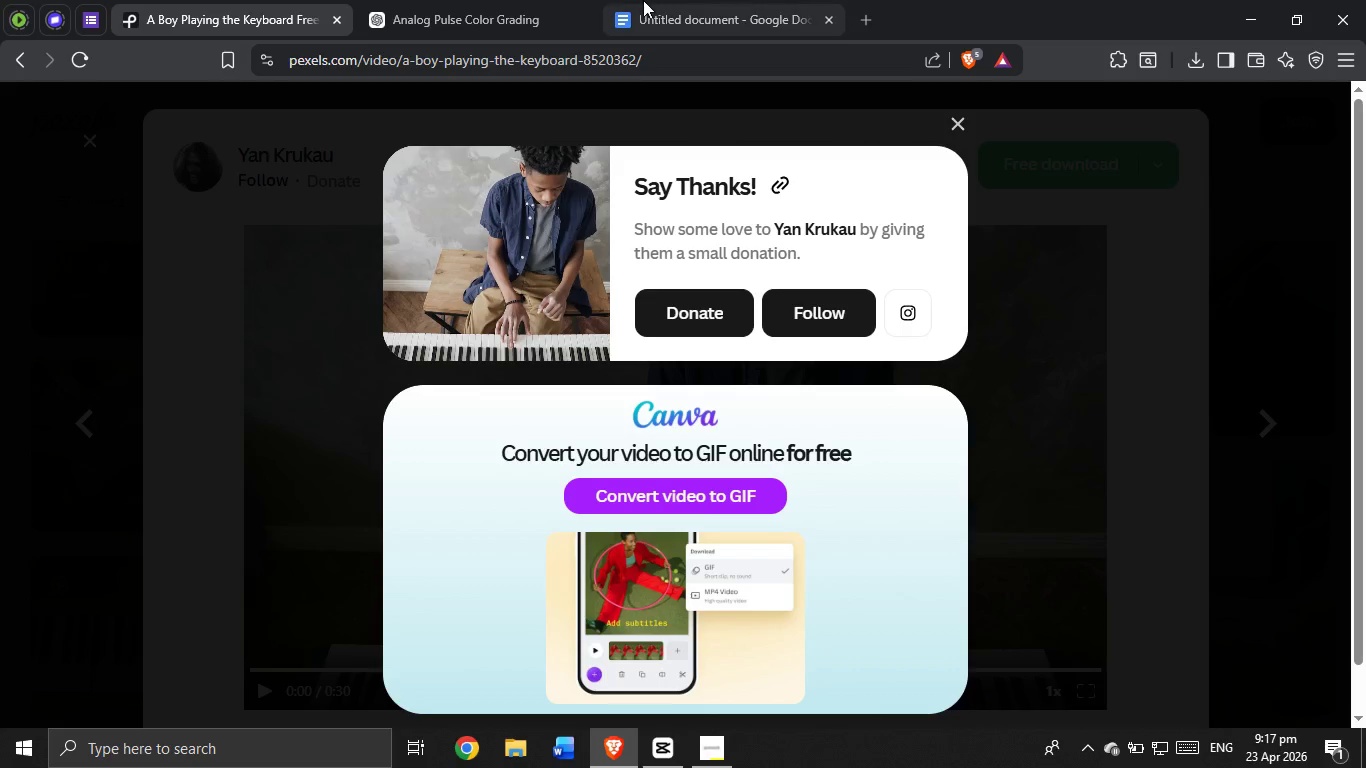 
left_click([643, 0])
 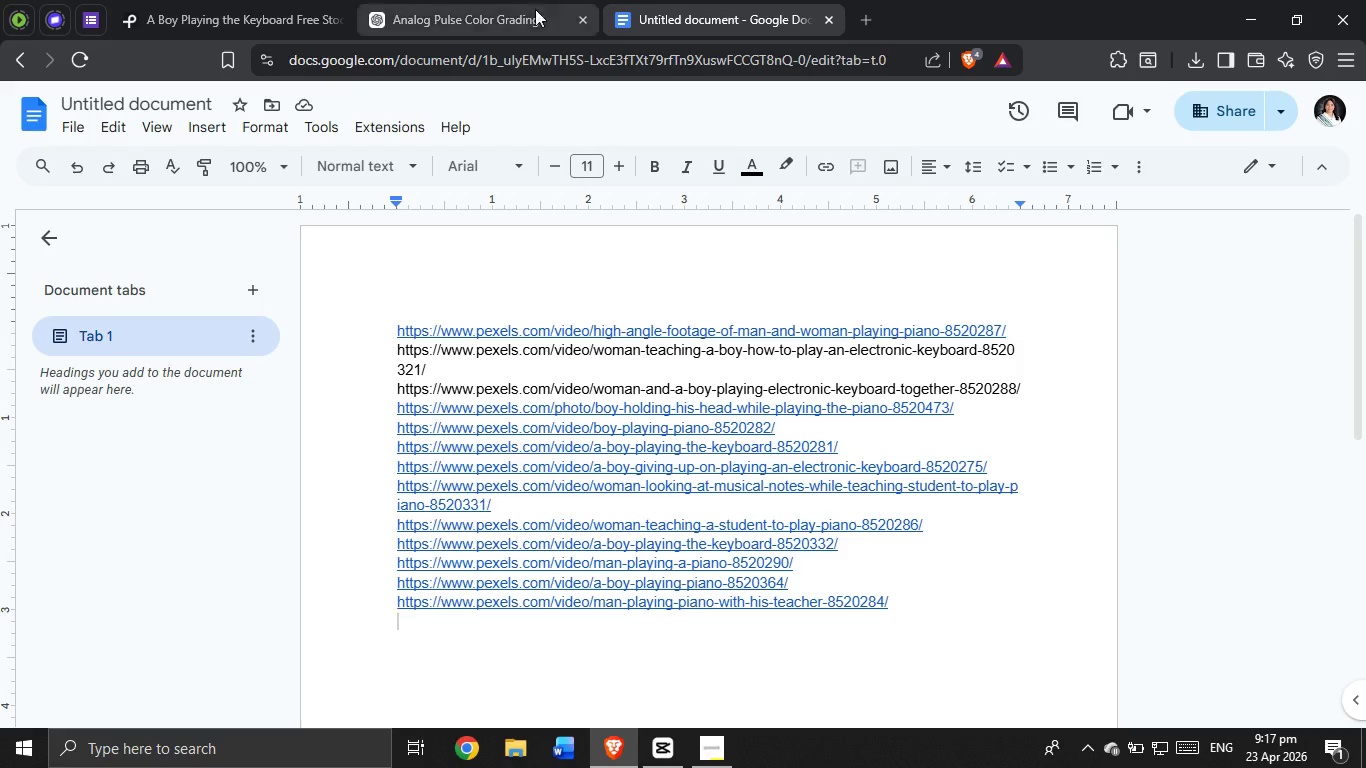 
left_click([501, 0])
 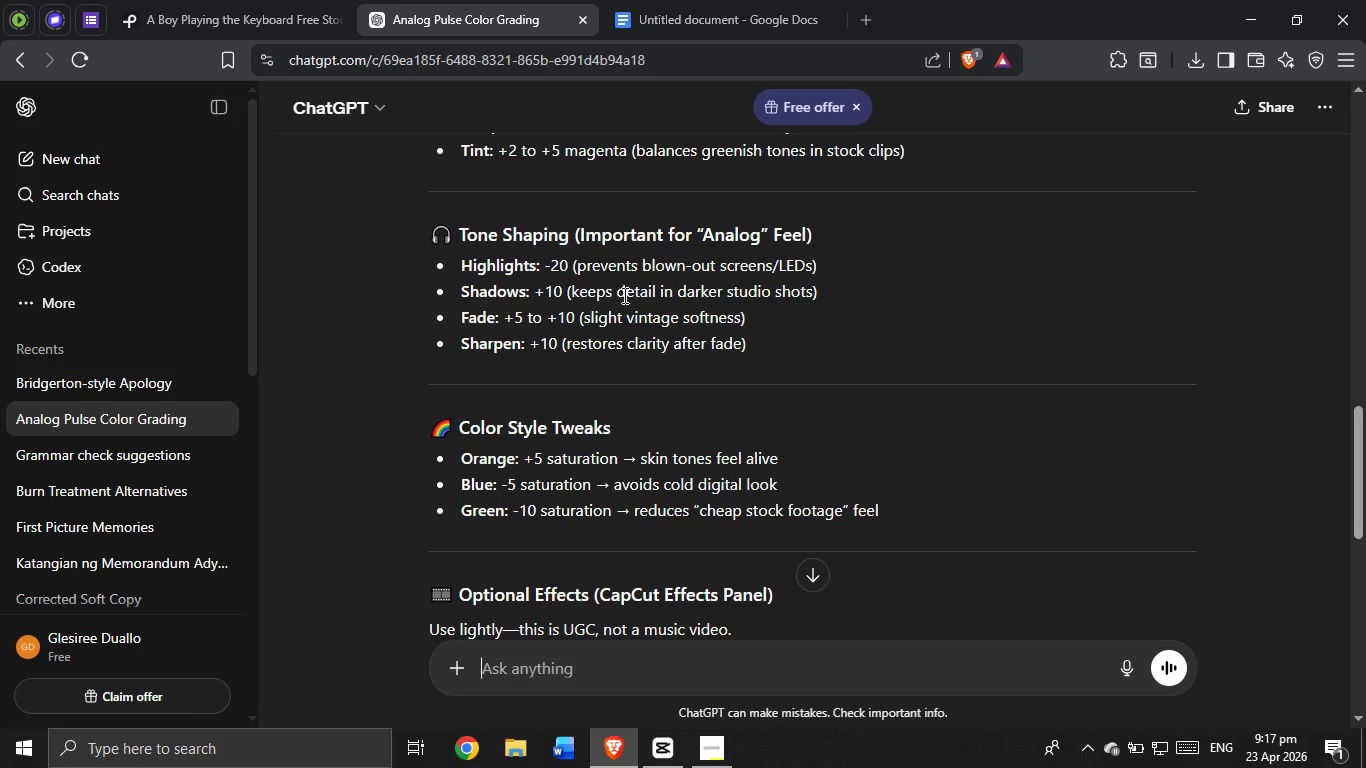 
scroll: coordinate [644, 310], scroll_direction: down, amount: 13.0
 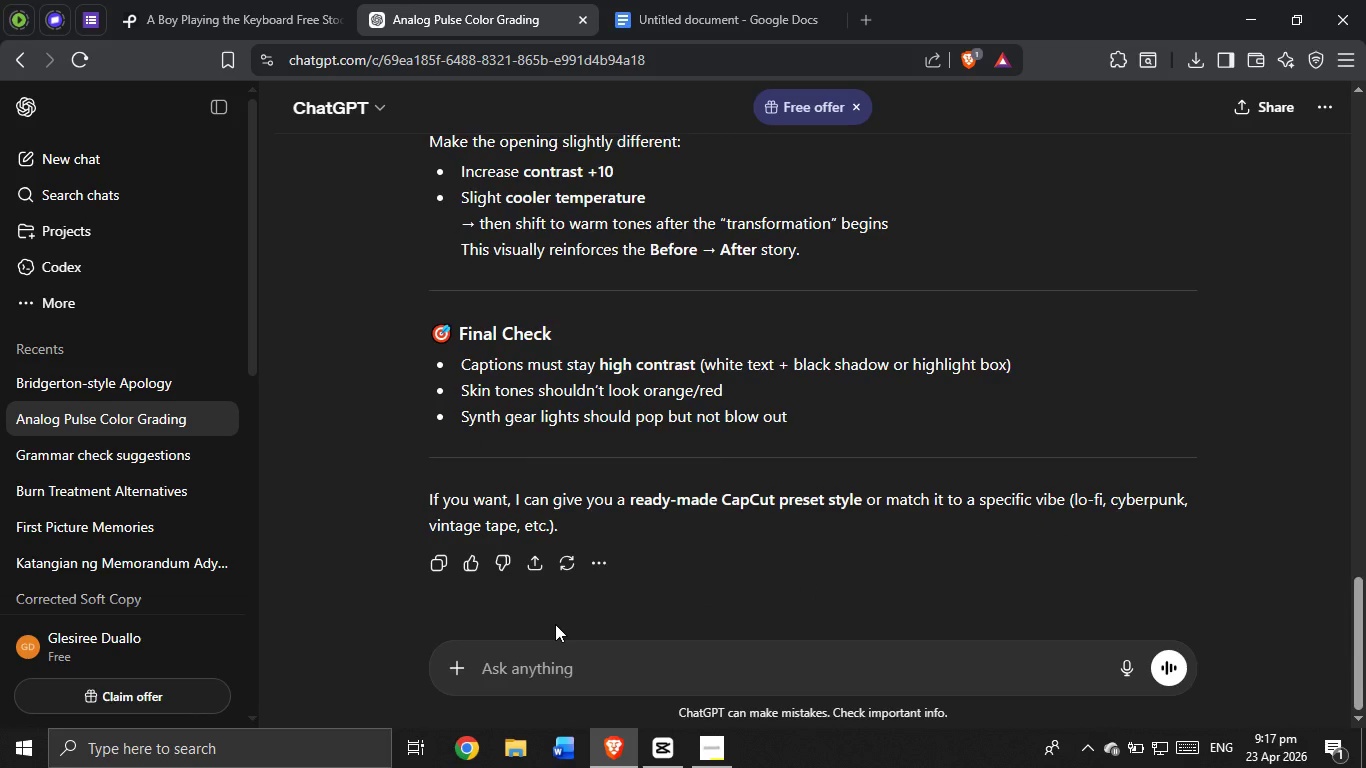 
type(wrt)
key(Backspace)
type(ite a )
 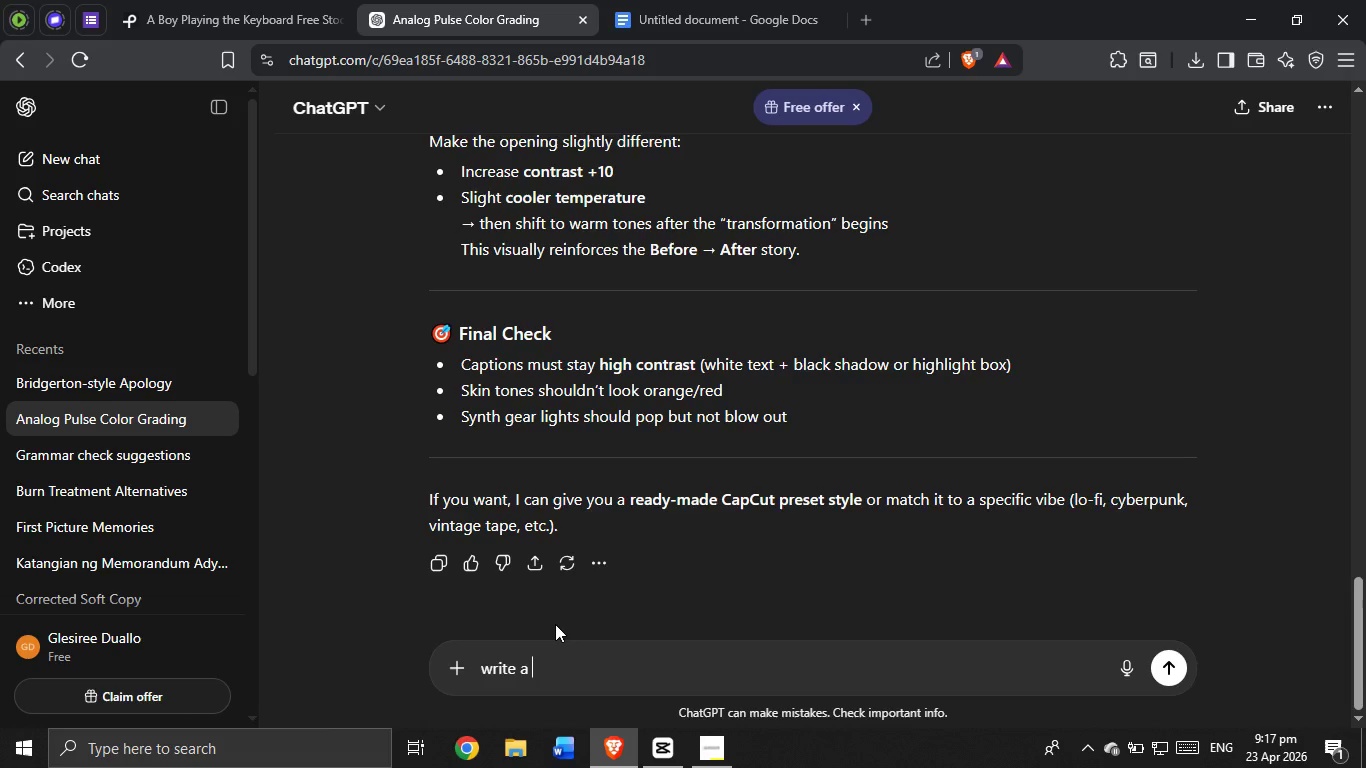 
type(mesa)
key(Backspace)
type(sa message about)
key(Backspace)
key(Backspace)
type(or abo)
key(Backspace)
key(Backspace)
type(ca)
key(Backspace)
key(Backspace)
key(Backspace)
type(ca)
 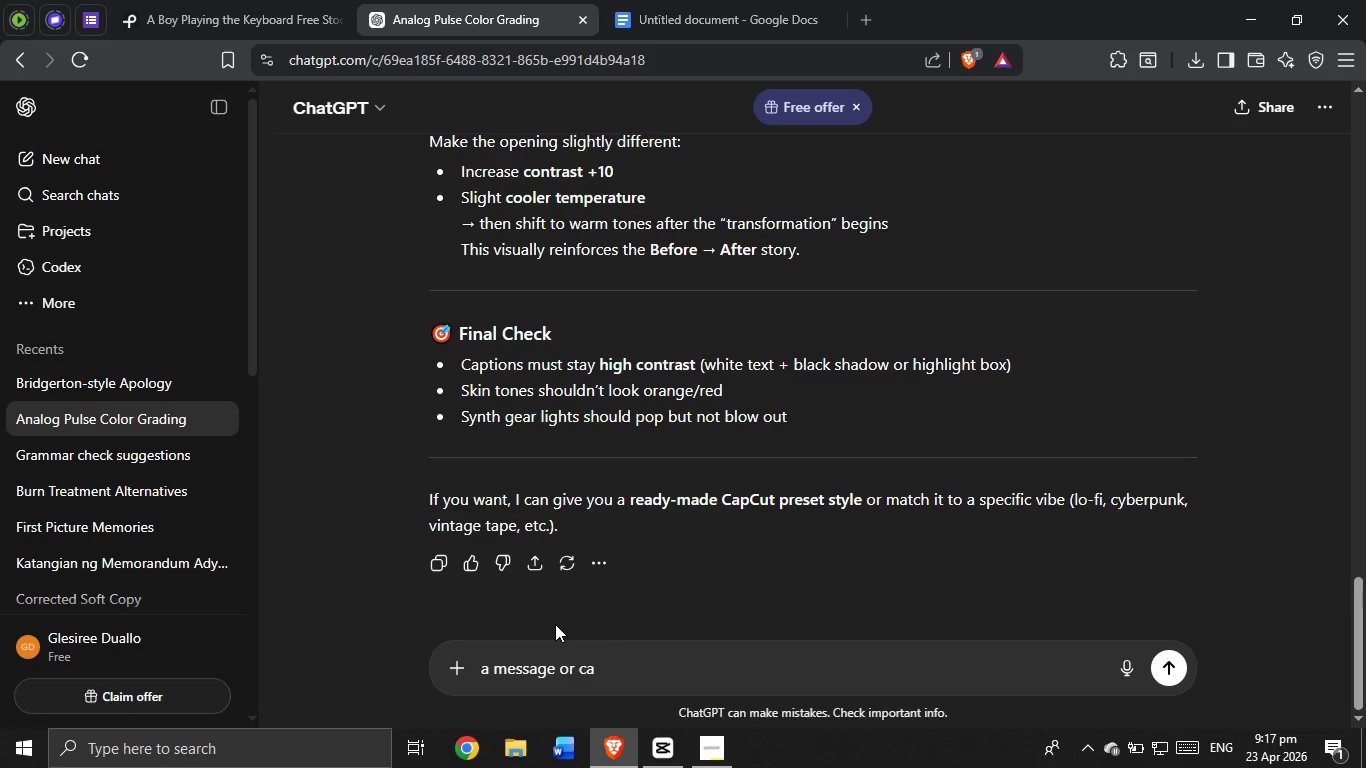 
hold_key(key=Backslash, duration=0.47)
 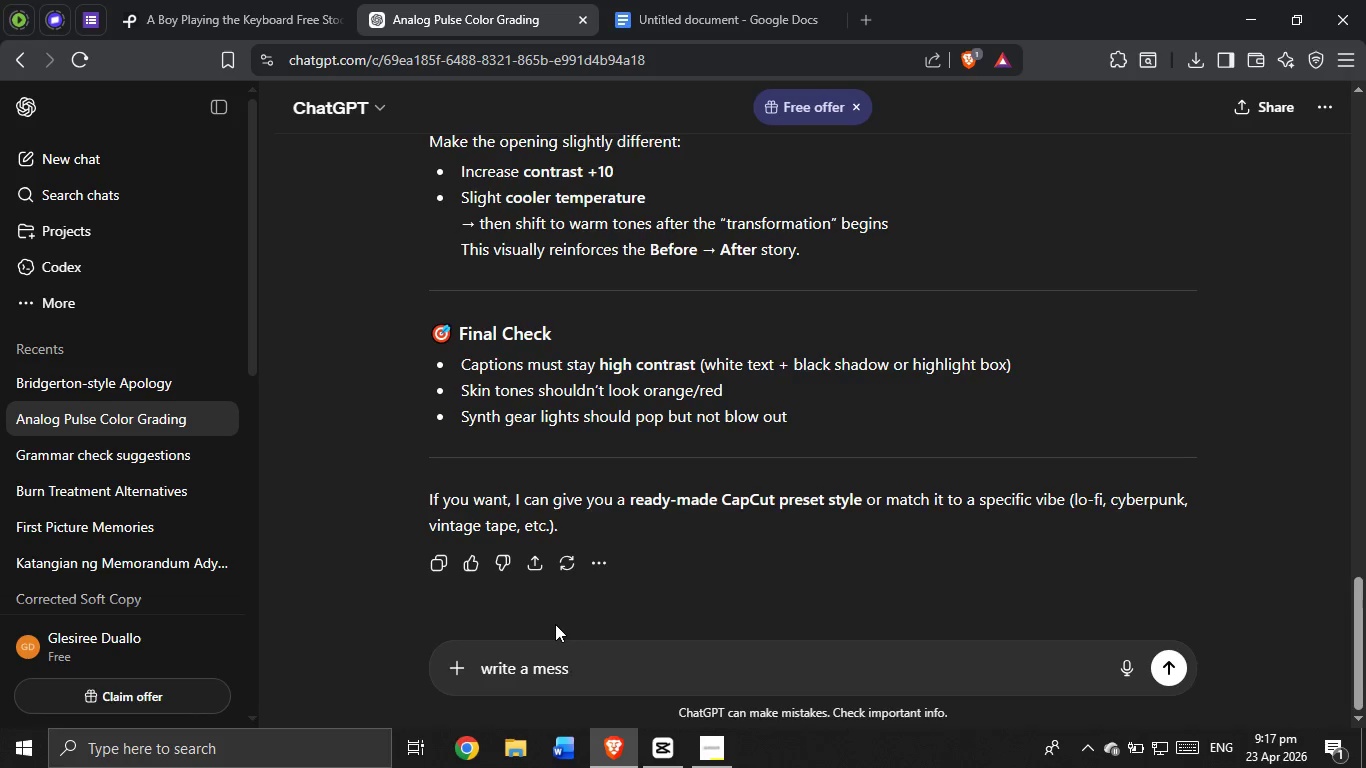 
type(ption about it)
 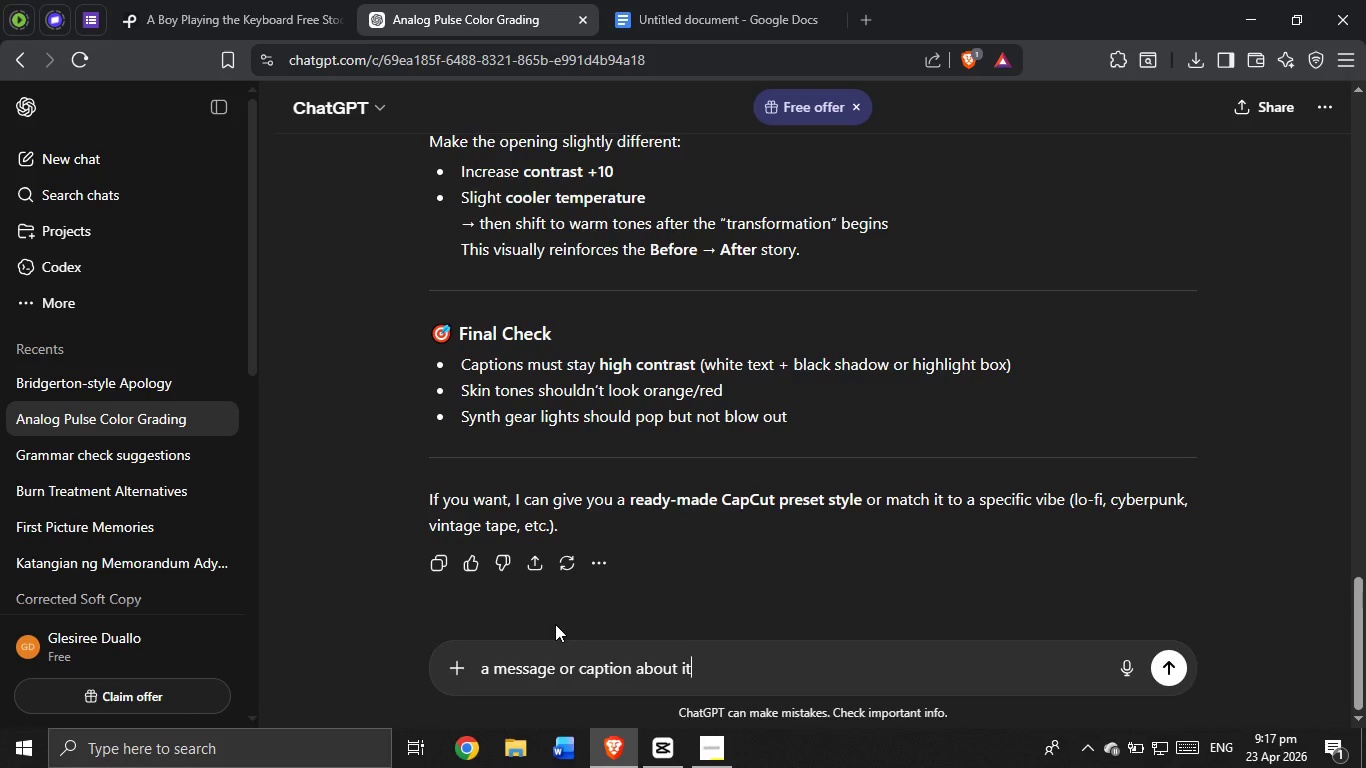 
key(Enter)
 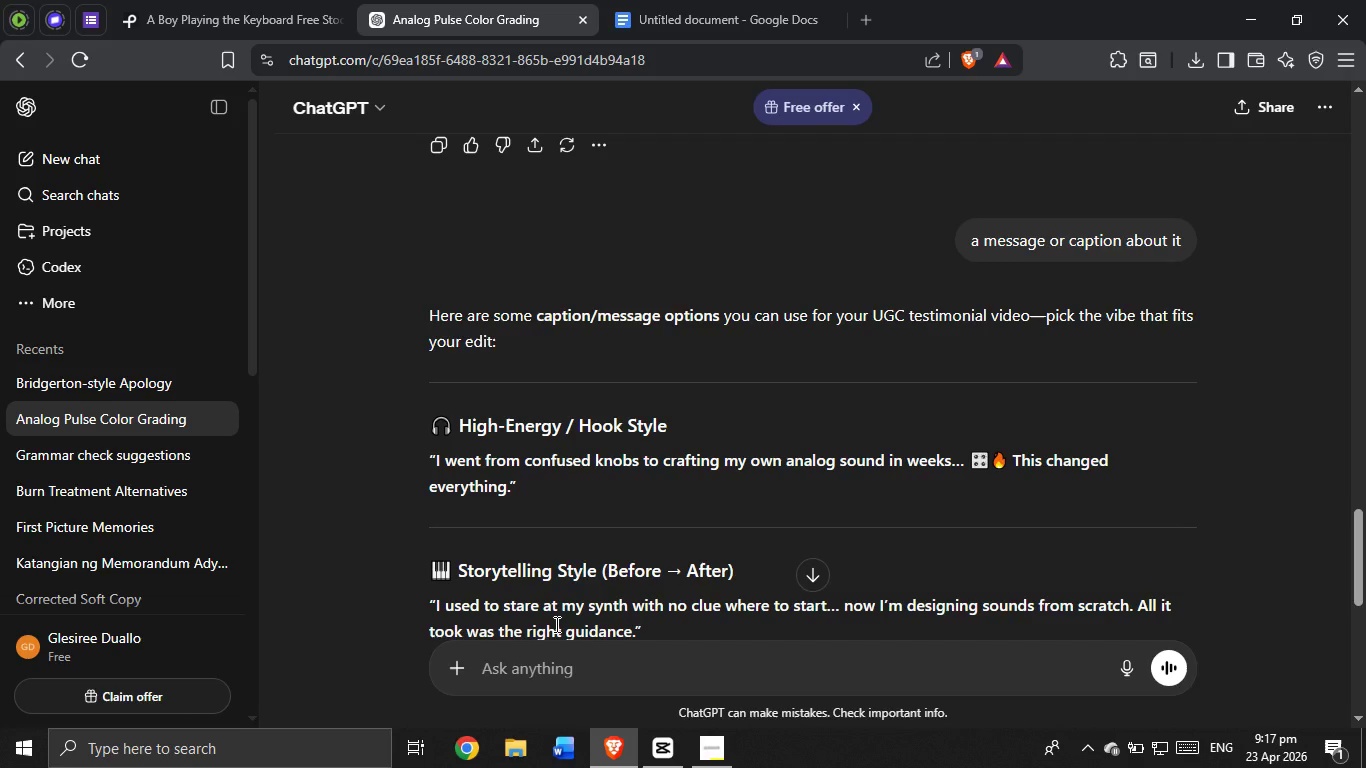 
wait(21.73)
 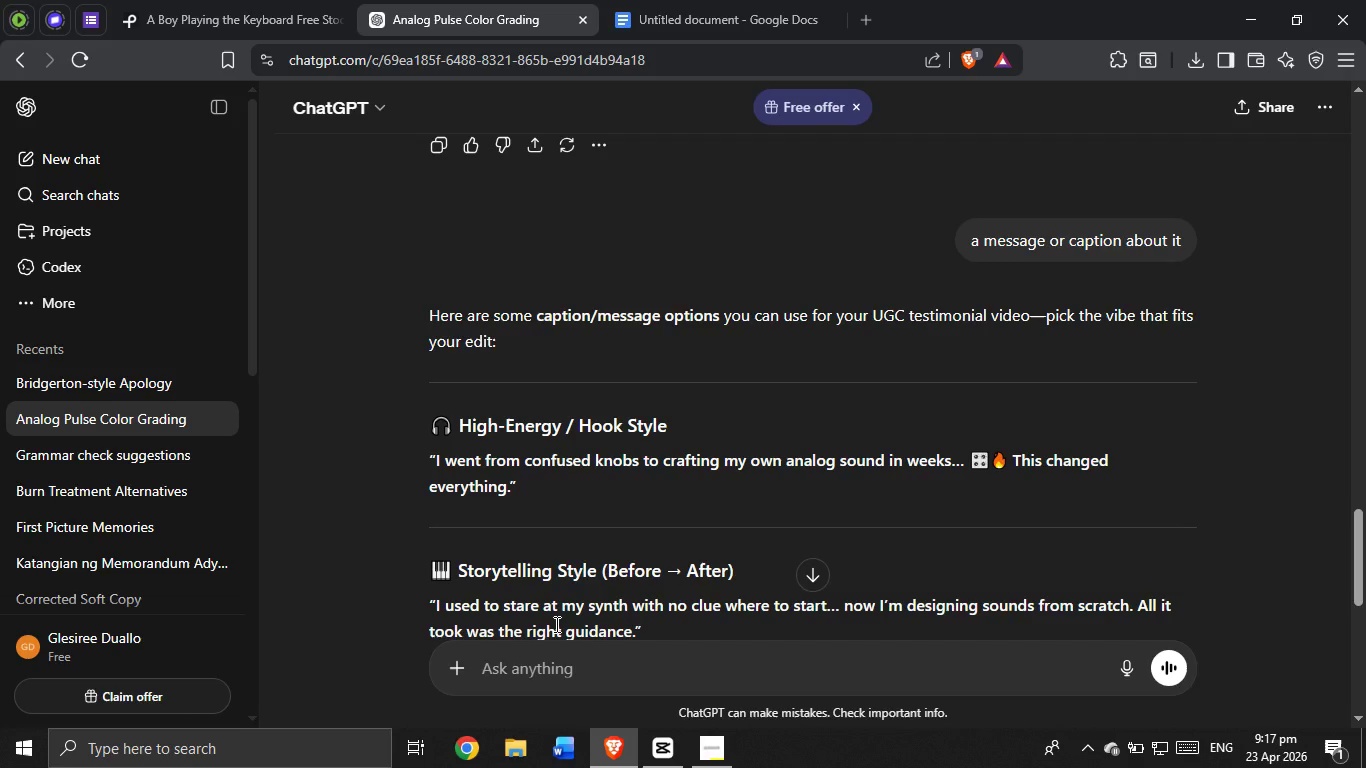 
scroll: coordinate [582, 436], scroll_direction: down, amount: 3.0
 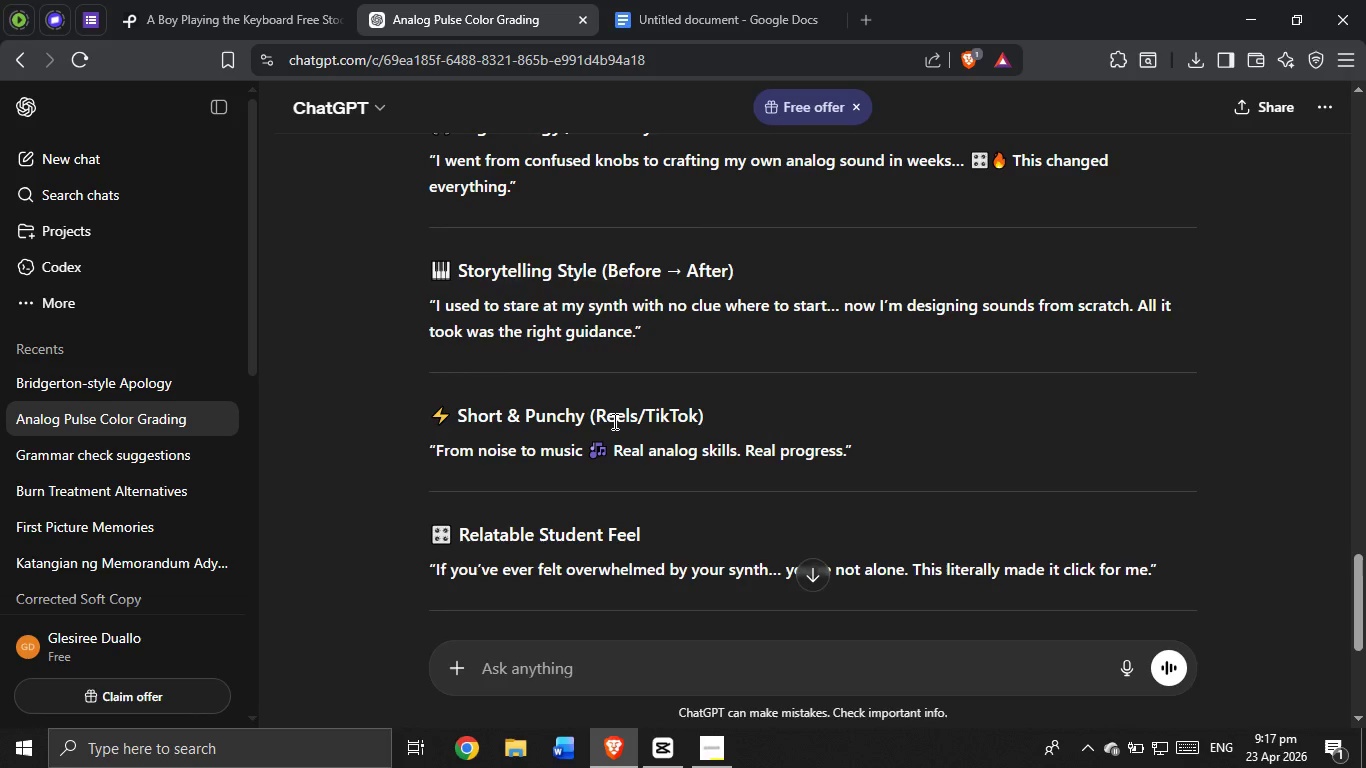 
wait(5.52)
 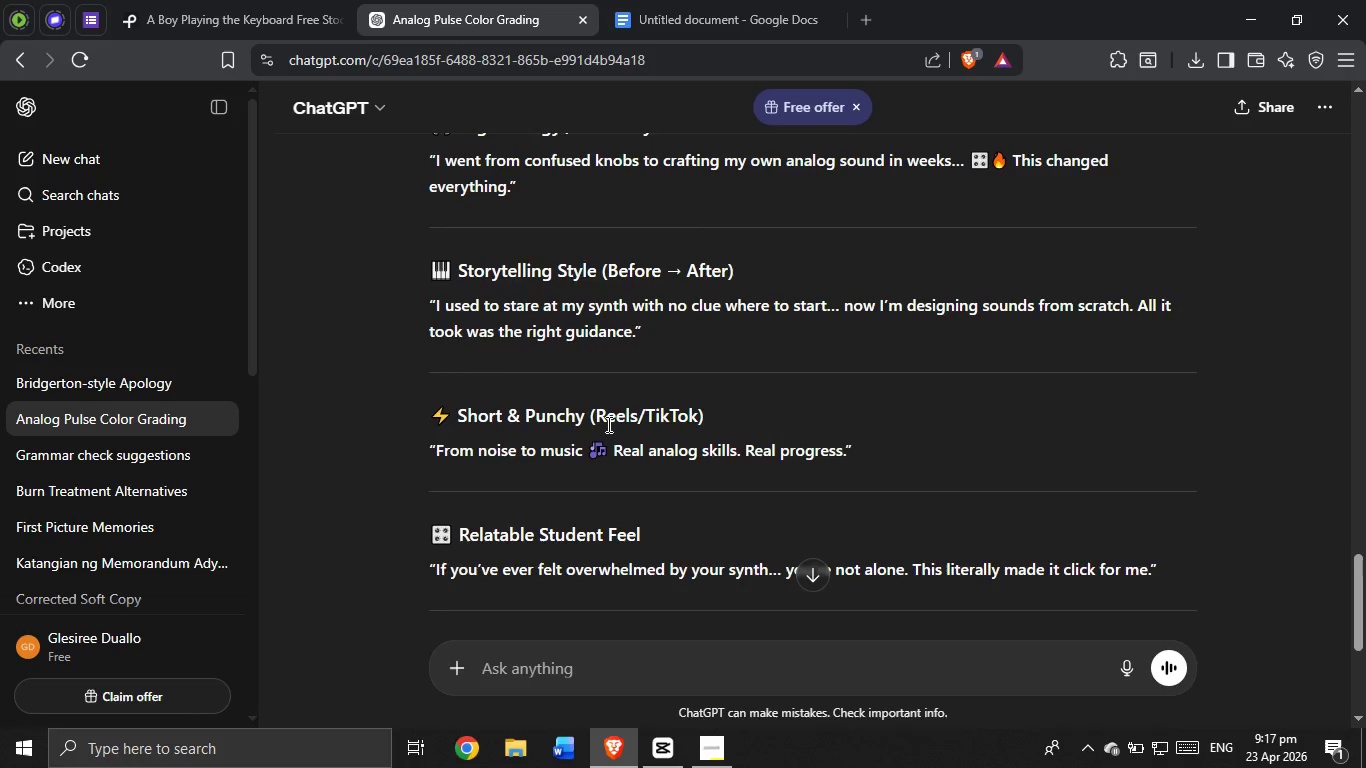 
scroll: coordinate [615, 450], scroll_direction: up, amount: 2.0
 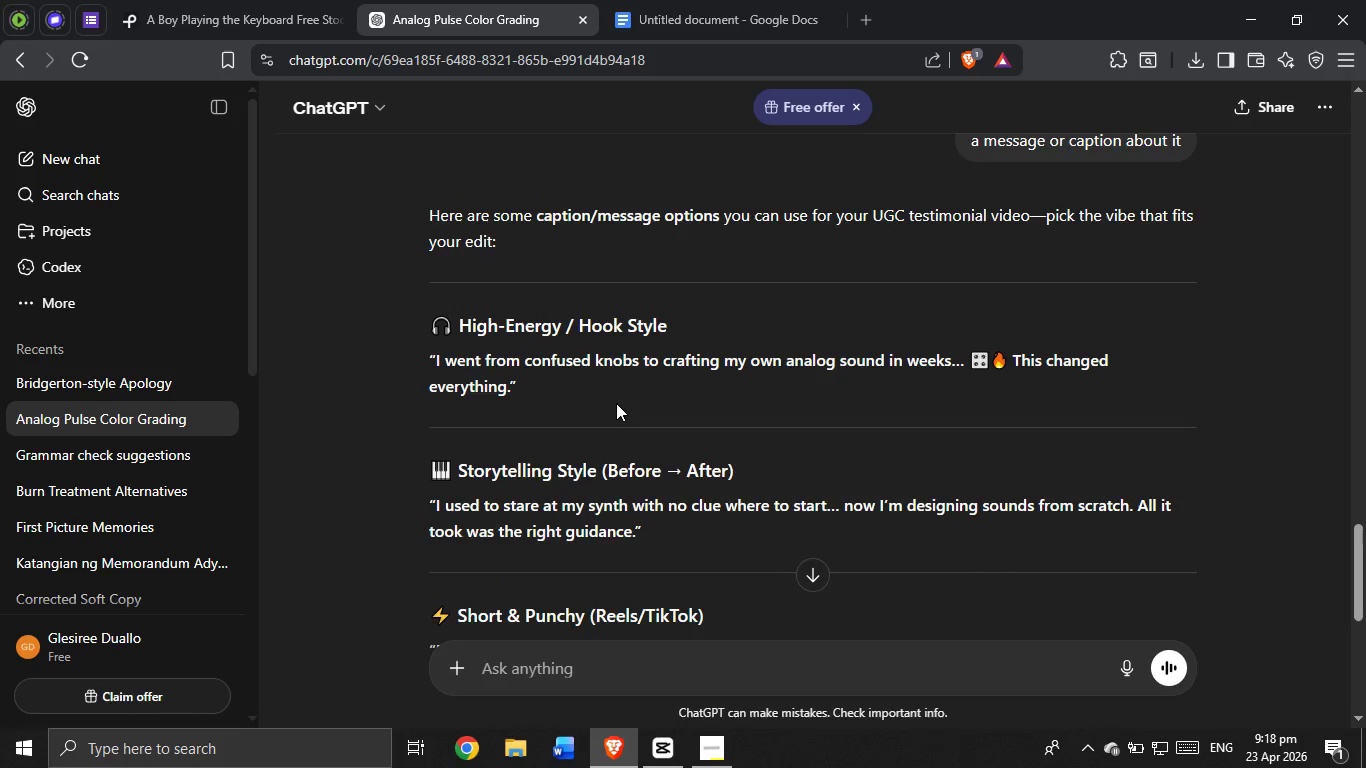 
scroll: coordinate [618, 459], scroll_direction: down, amount: 7.0
 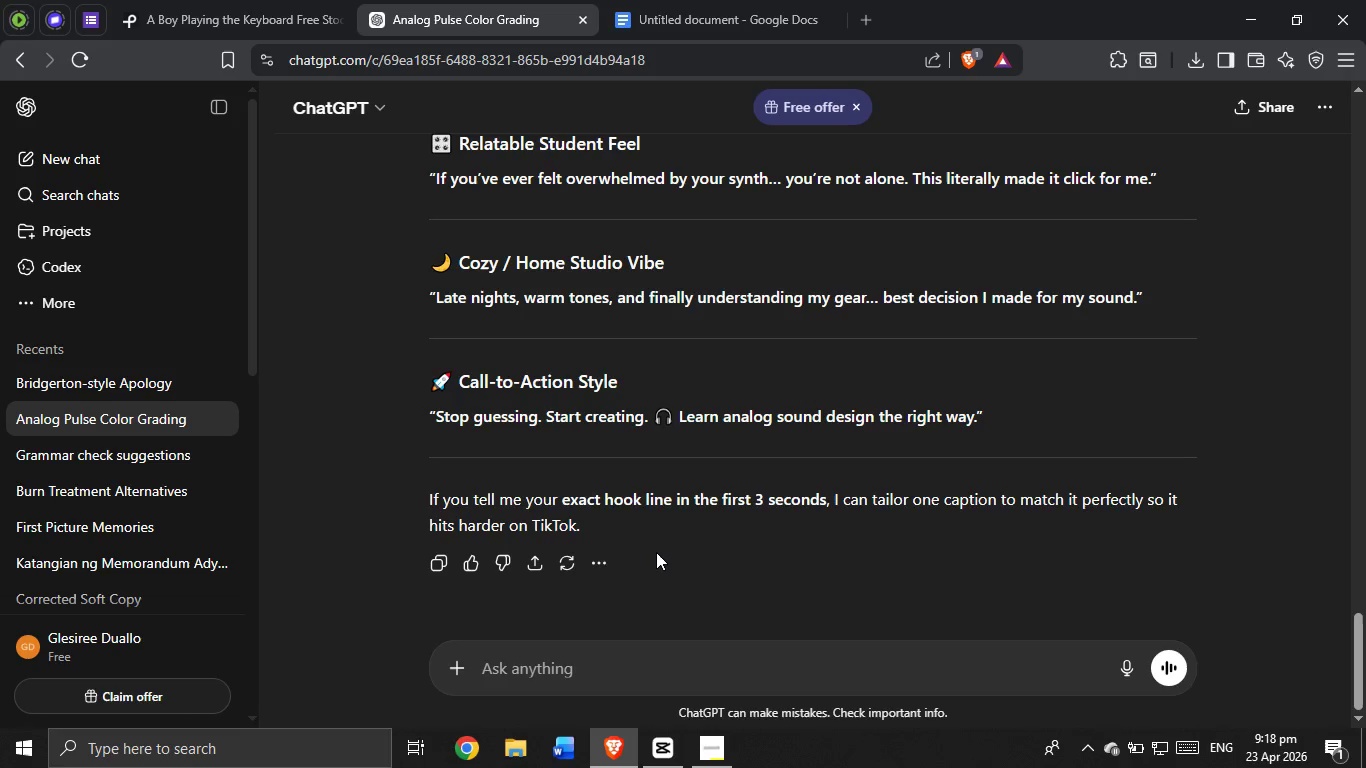 
wait(6.37)
 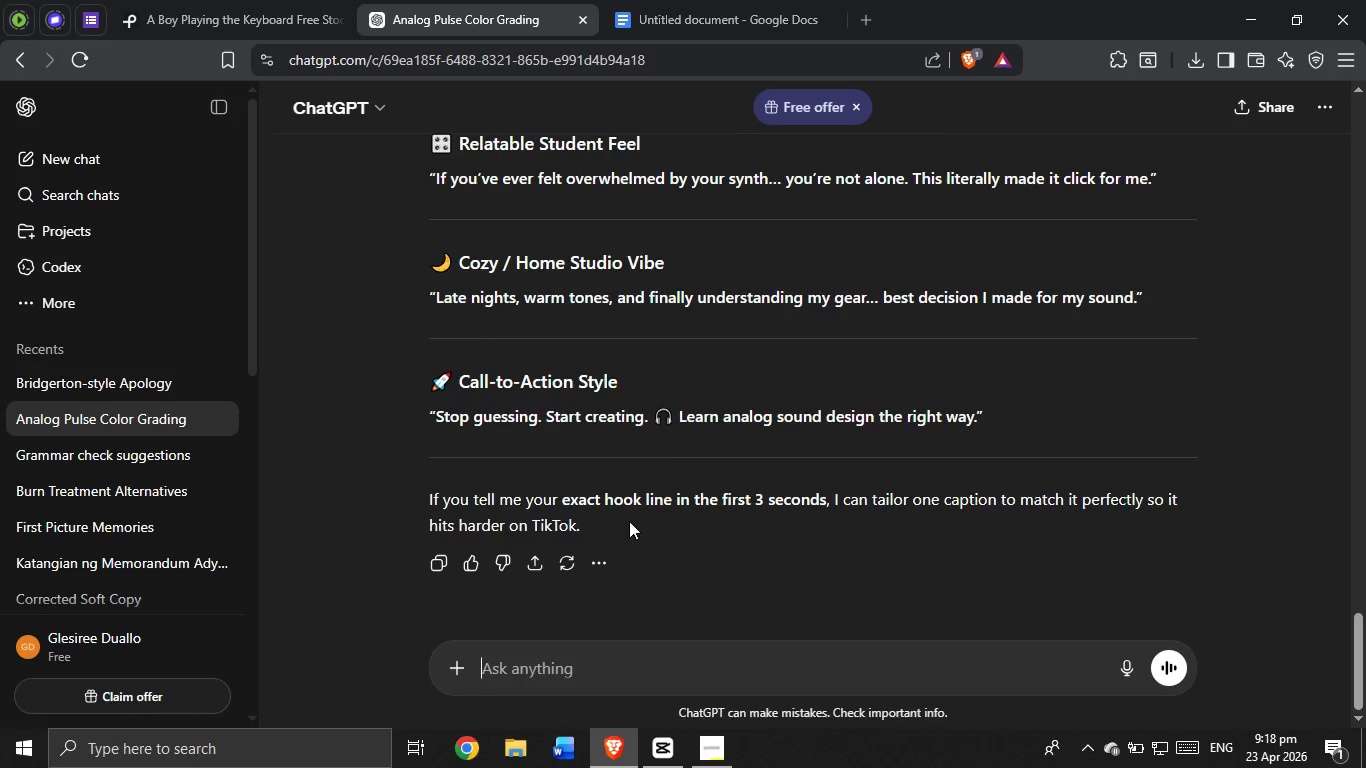 
scroll: coordinate [682, 529], scroll_direction: up, amount: 10.0
 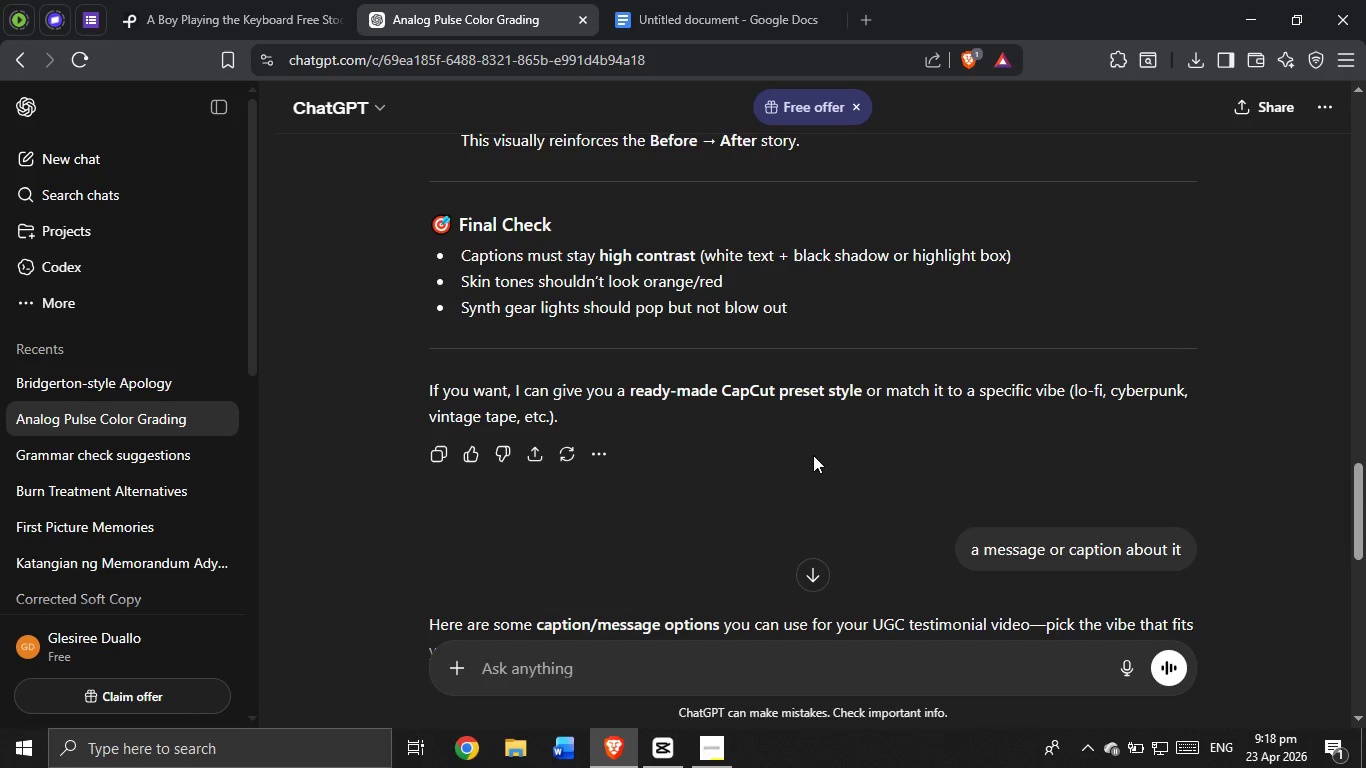 
wait(22.69)
 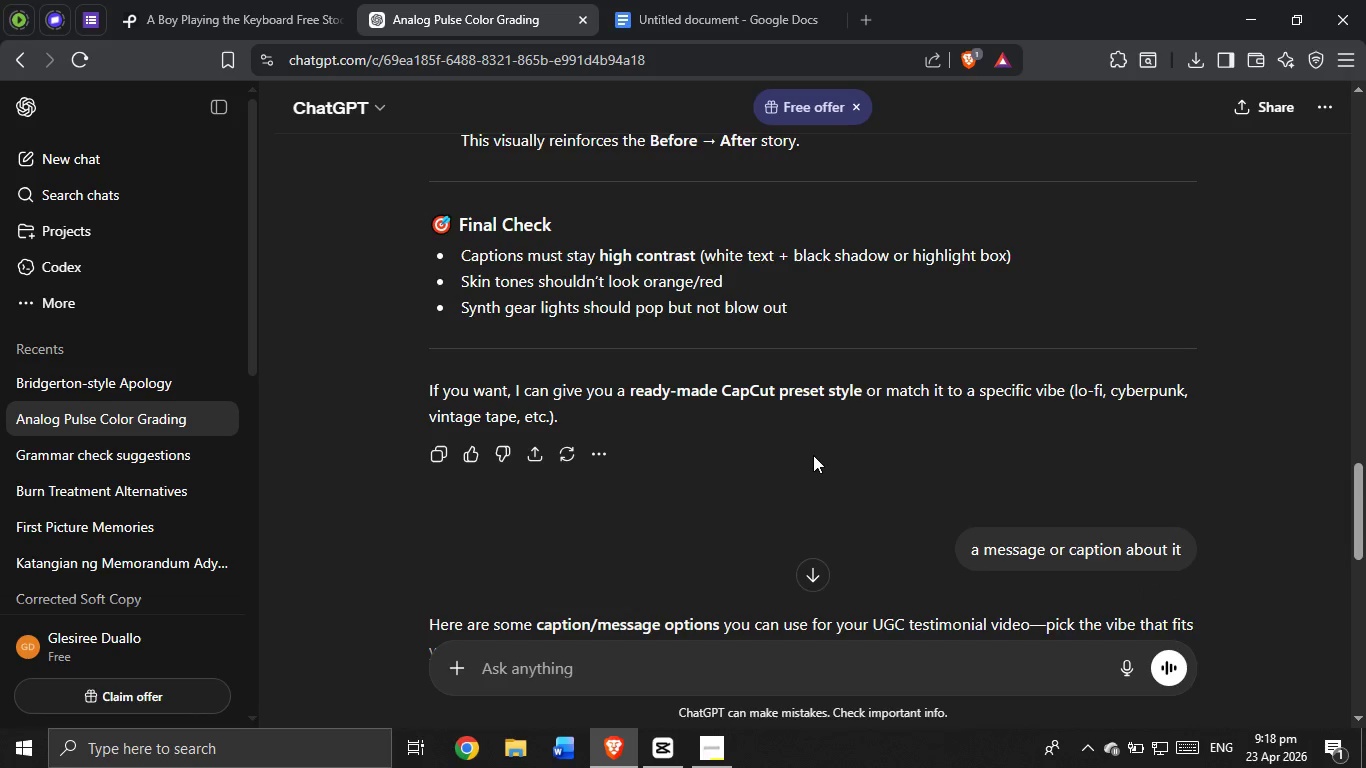 
left_click([680, 0])
 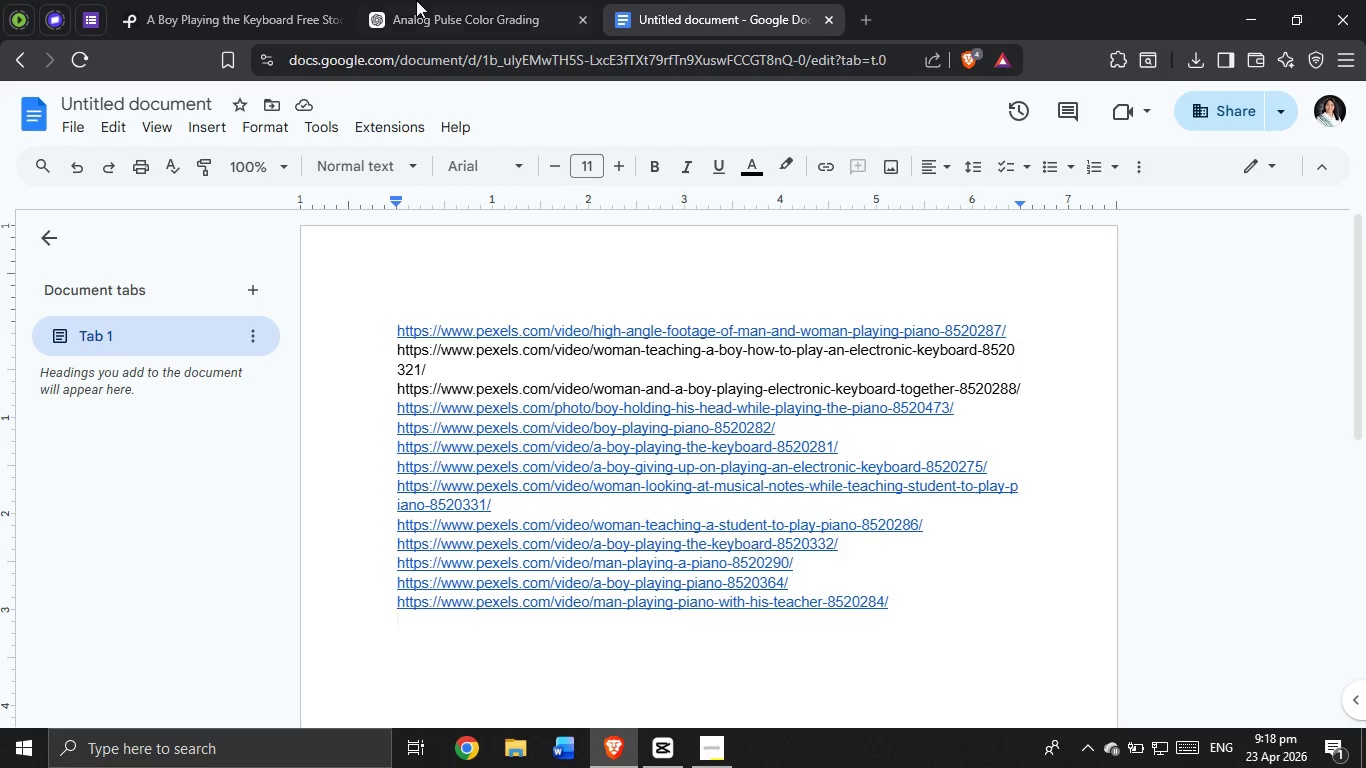 
left_click([379, 0])
 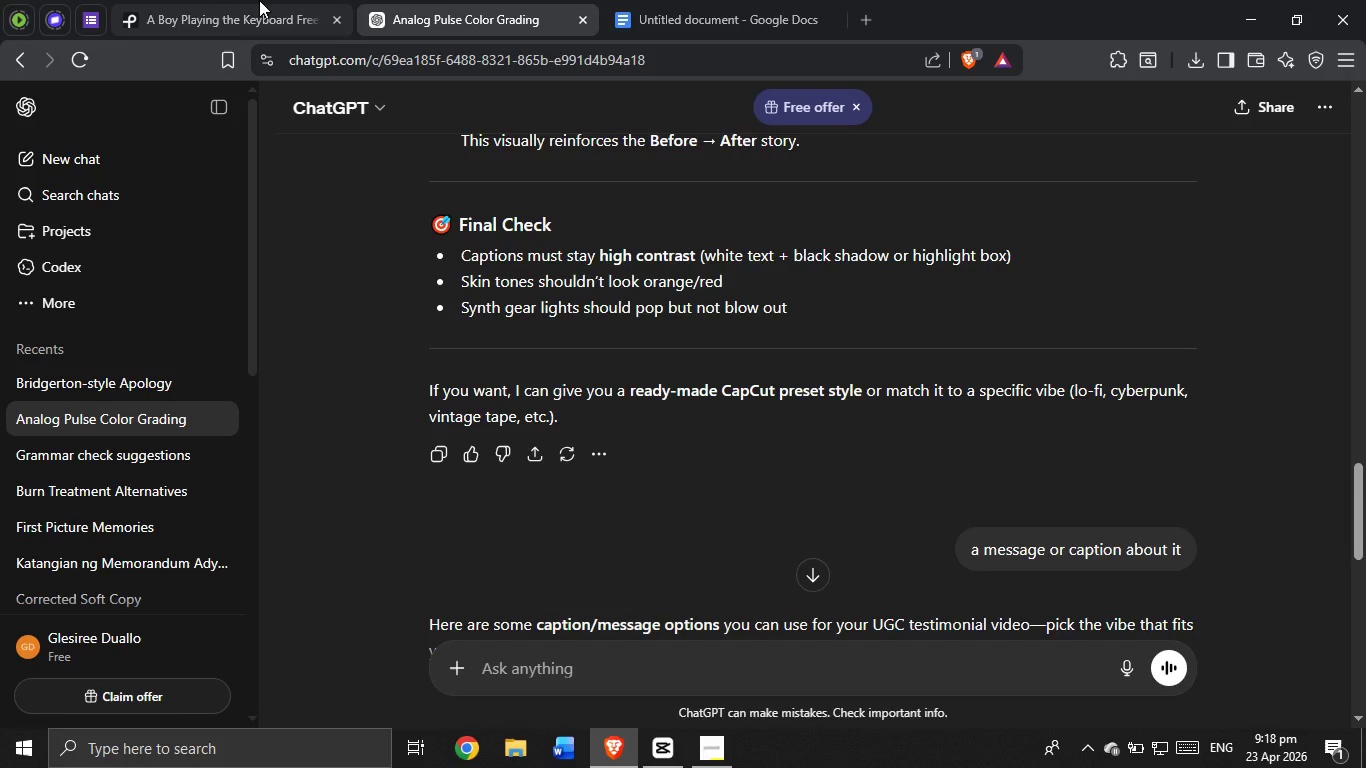 
left_click([258, 0])
 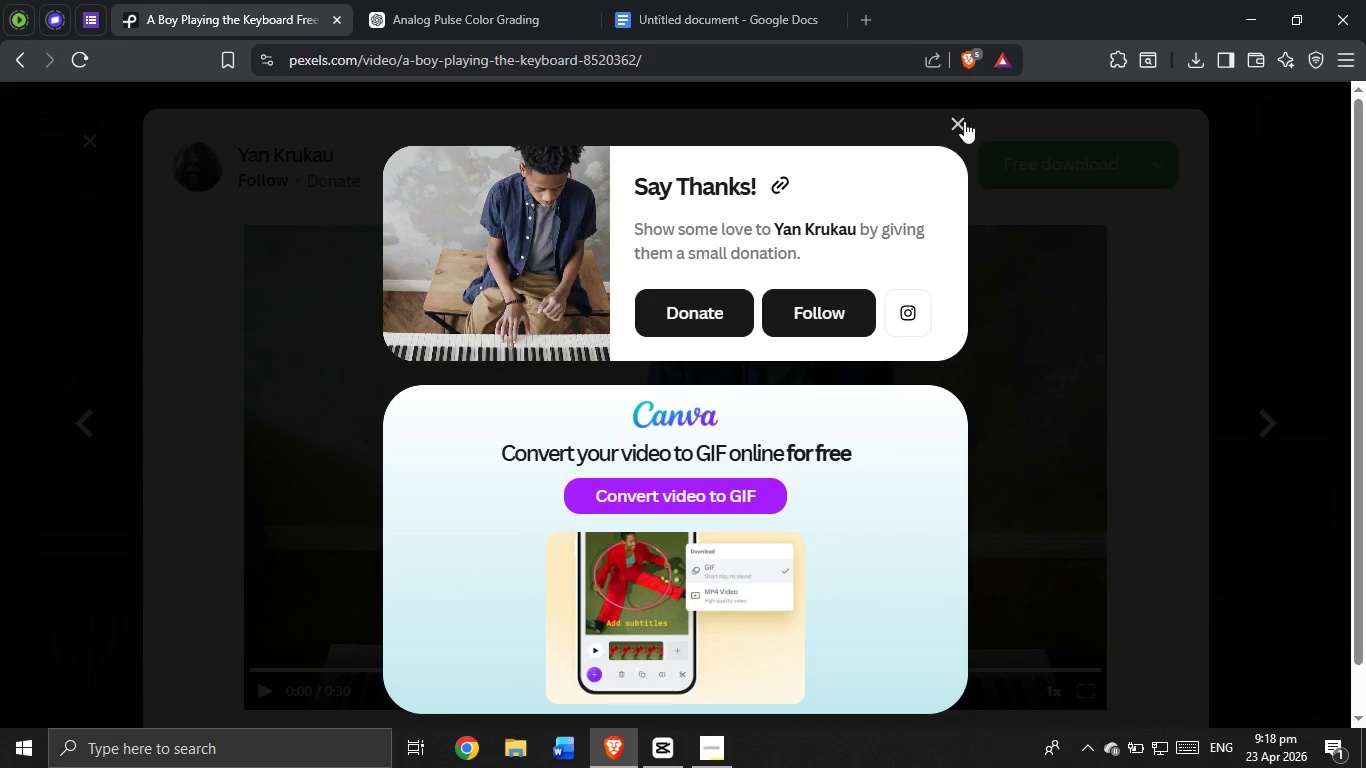 
left_click([961, 121])
 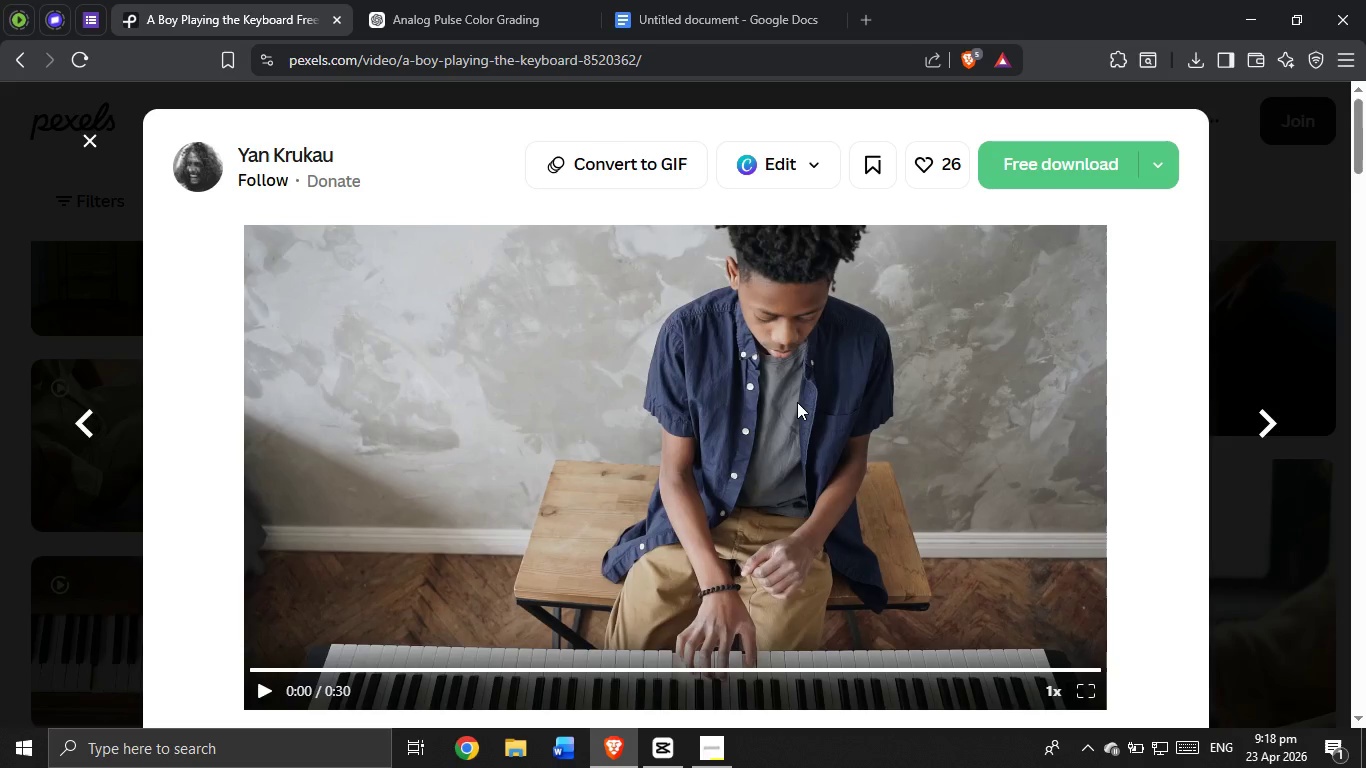 
scroll: coordinate [470, 390], scroll_direction: down, amount: 10.0
 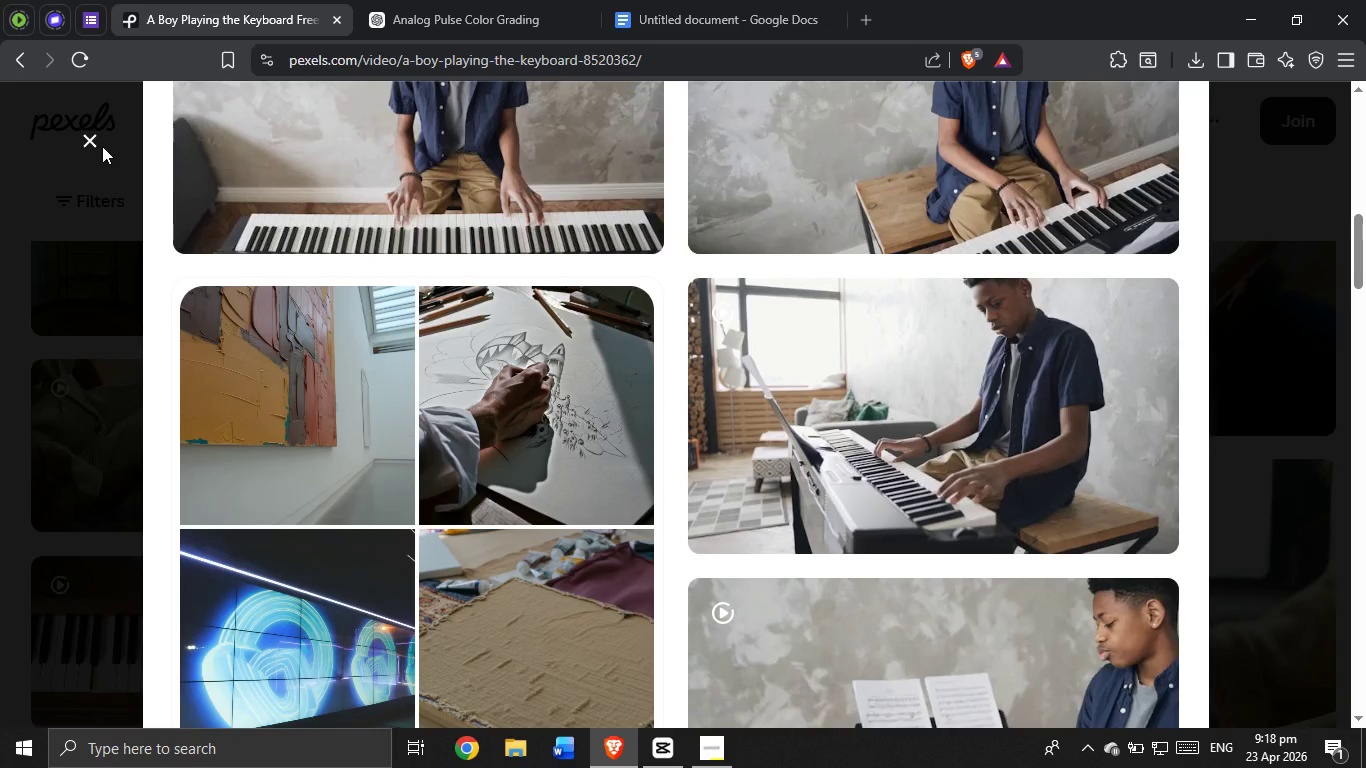 
left_click([88, 139])
 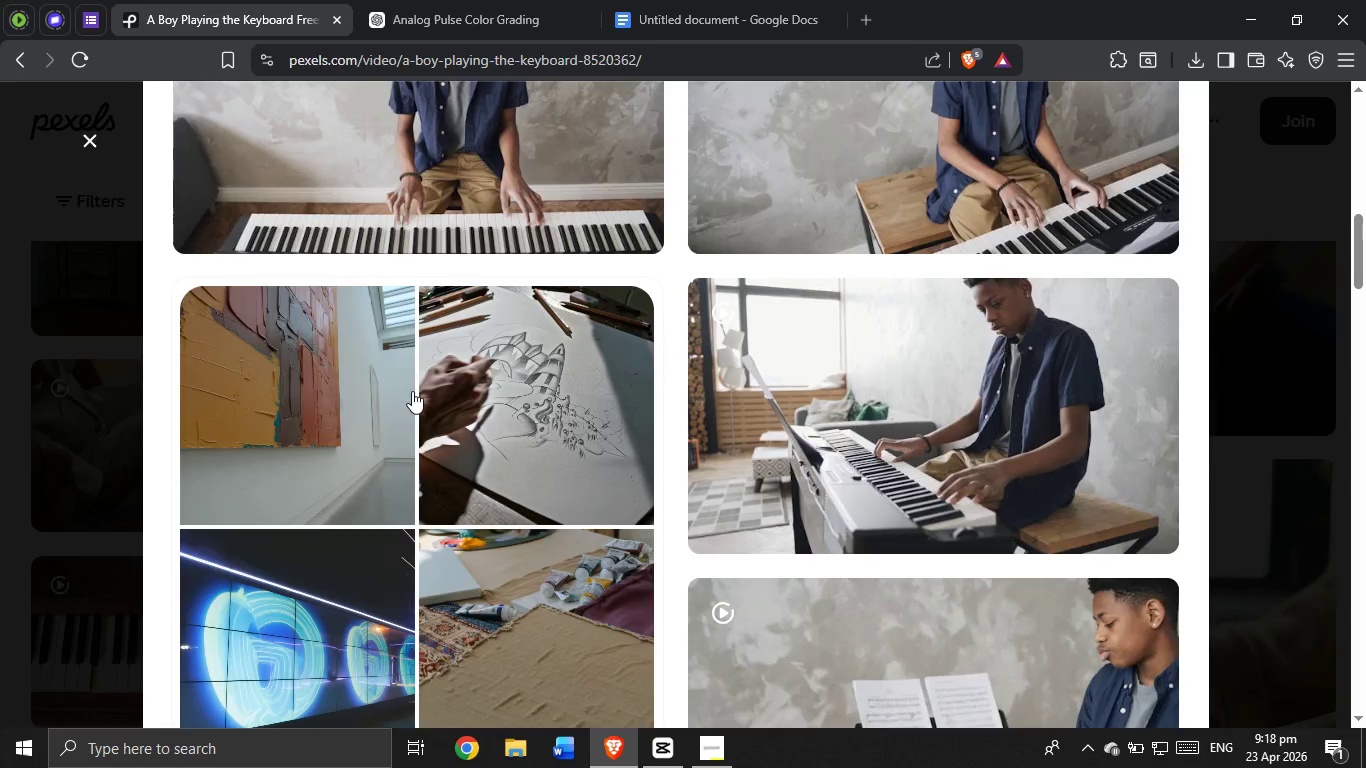 
mouse_move([737, 751])
 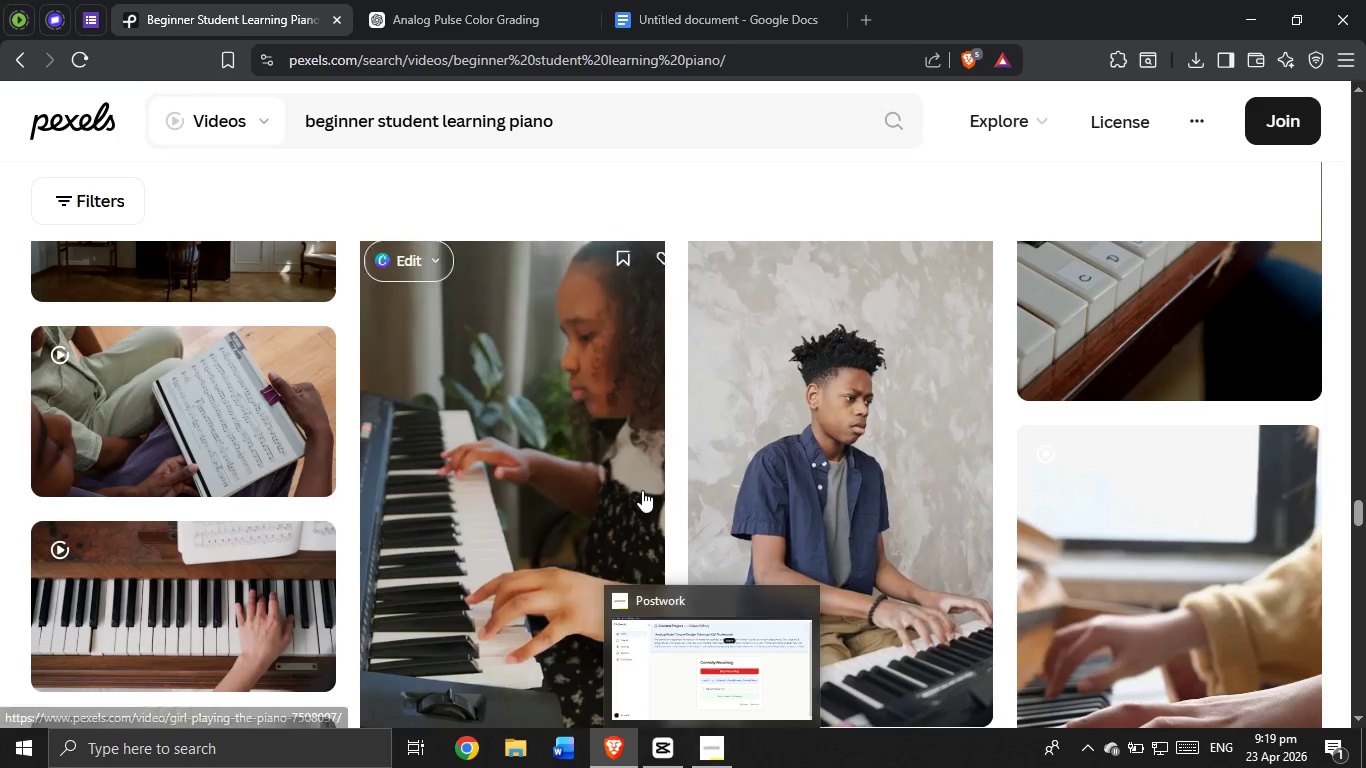 
scroll: coordinate [591, 479], scroll_direction: down, amount: 3.0
 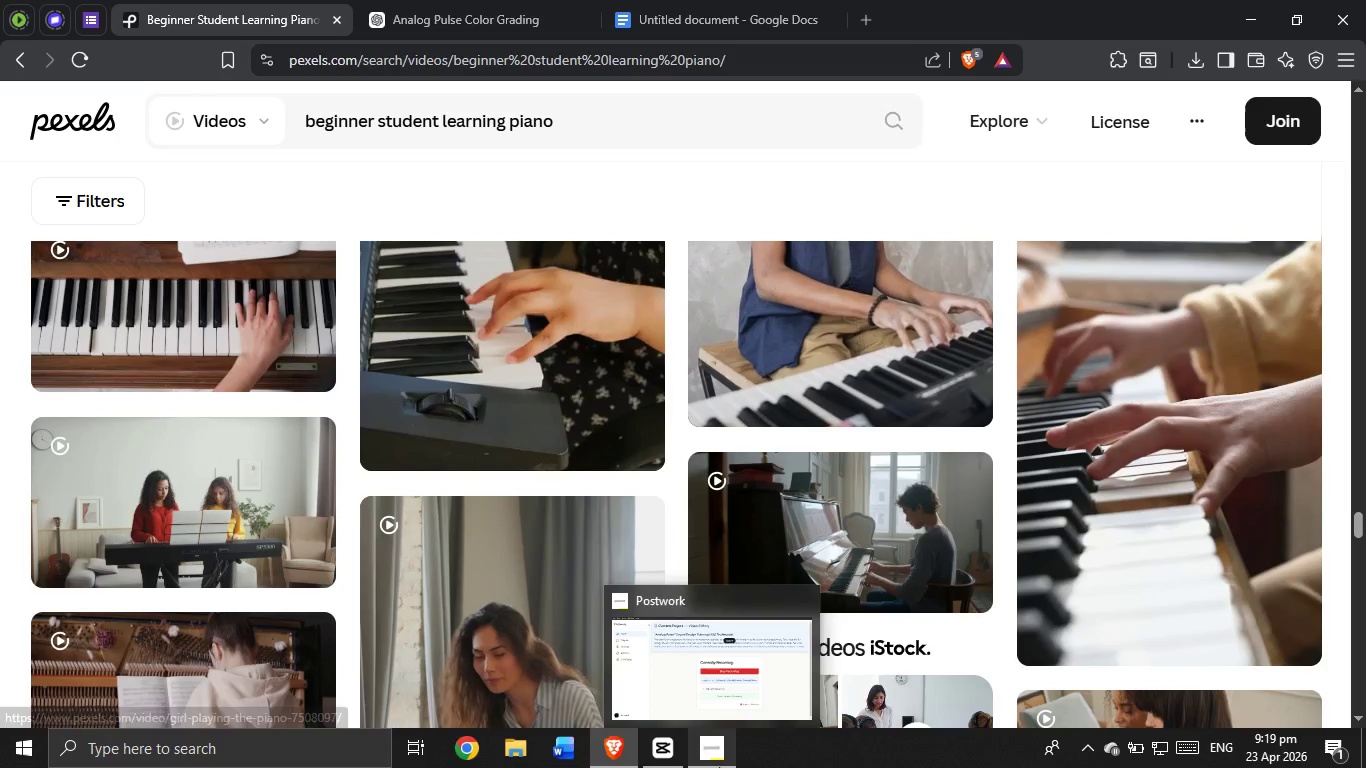 
left_click([719, 767])